 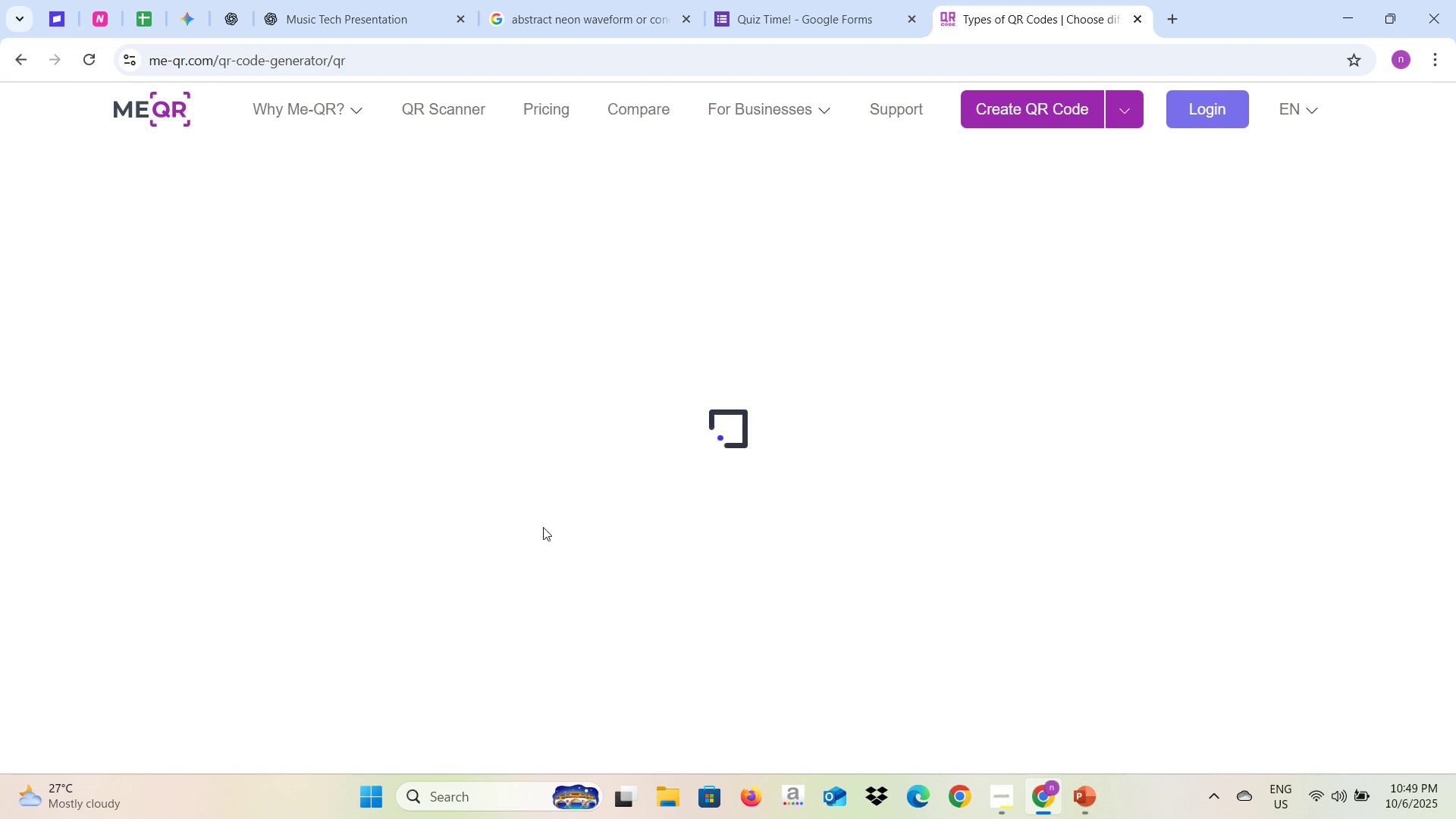 
left_click([721, 2])
 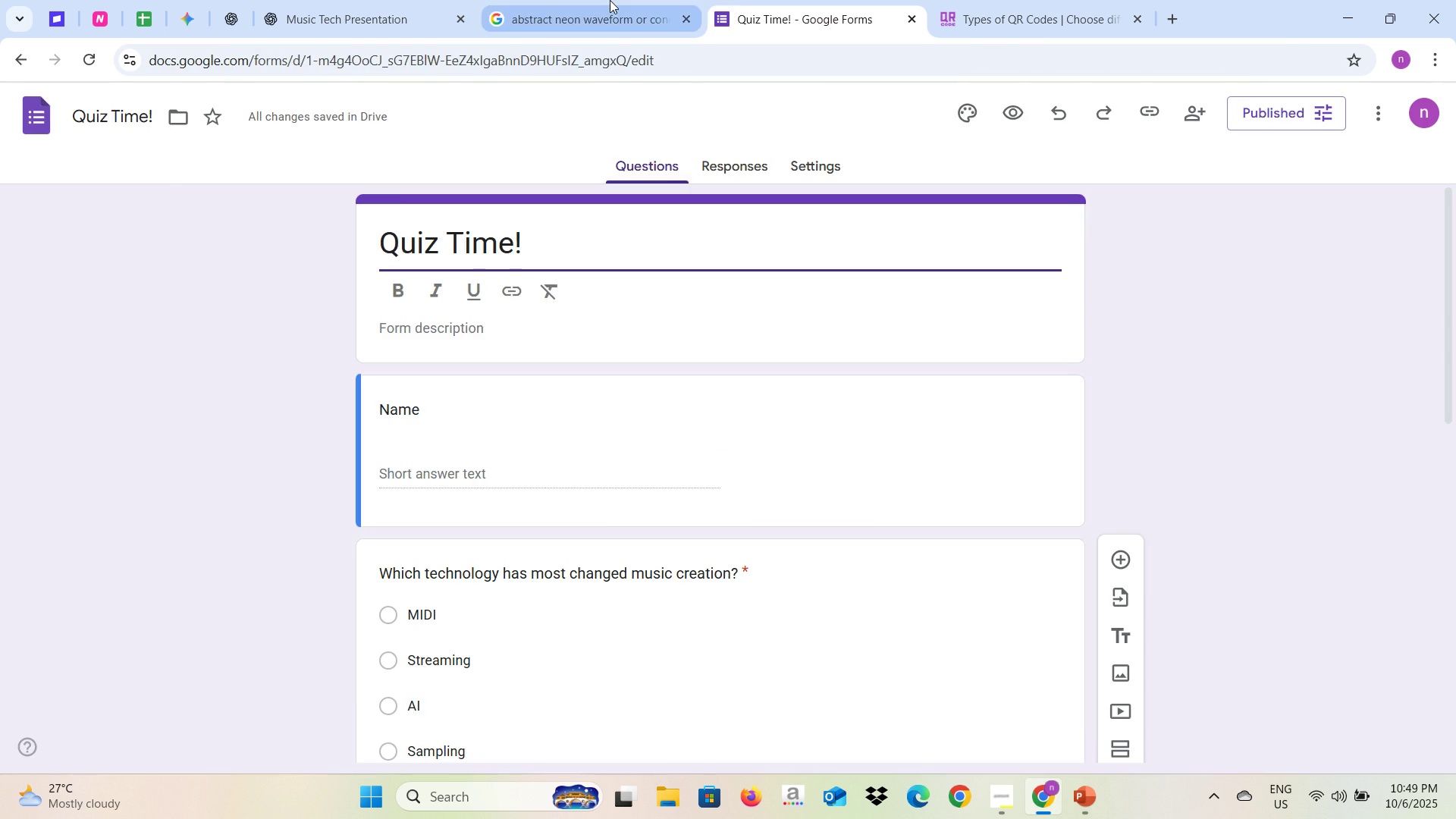 
left_click([610, 0])
 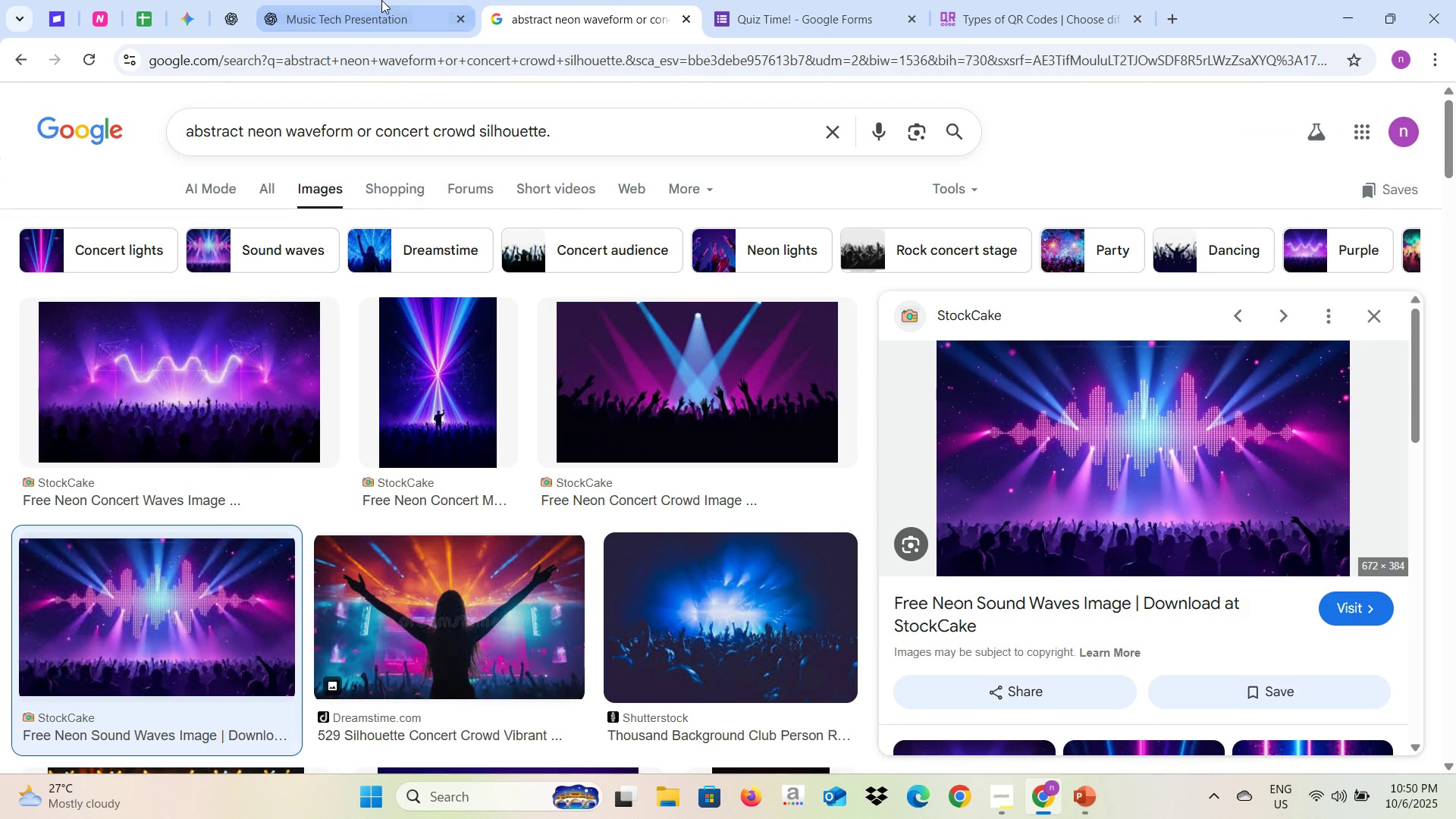 
left_click([381, 0])
 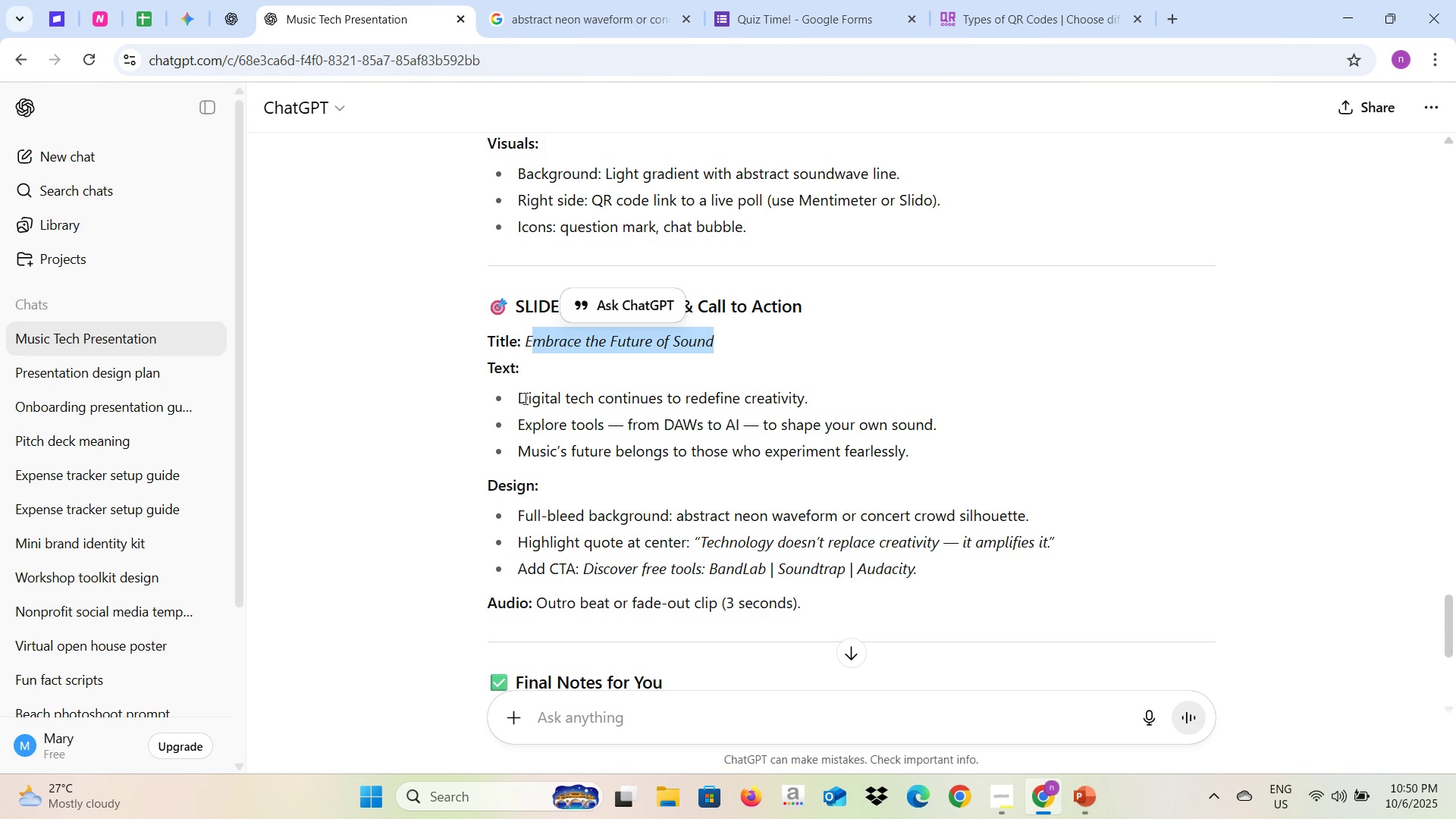 
scroll: coordinate [626, 441], scroll_direction: down, amount: 2.0
 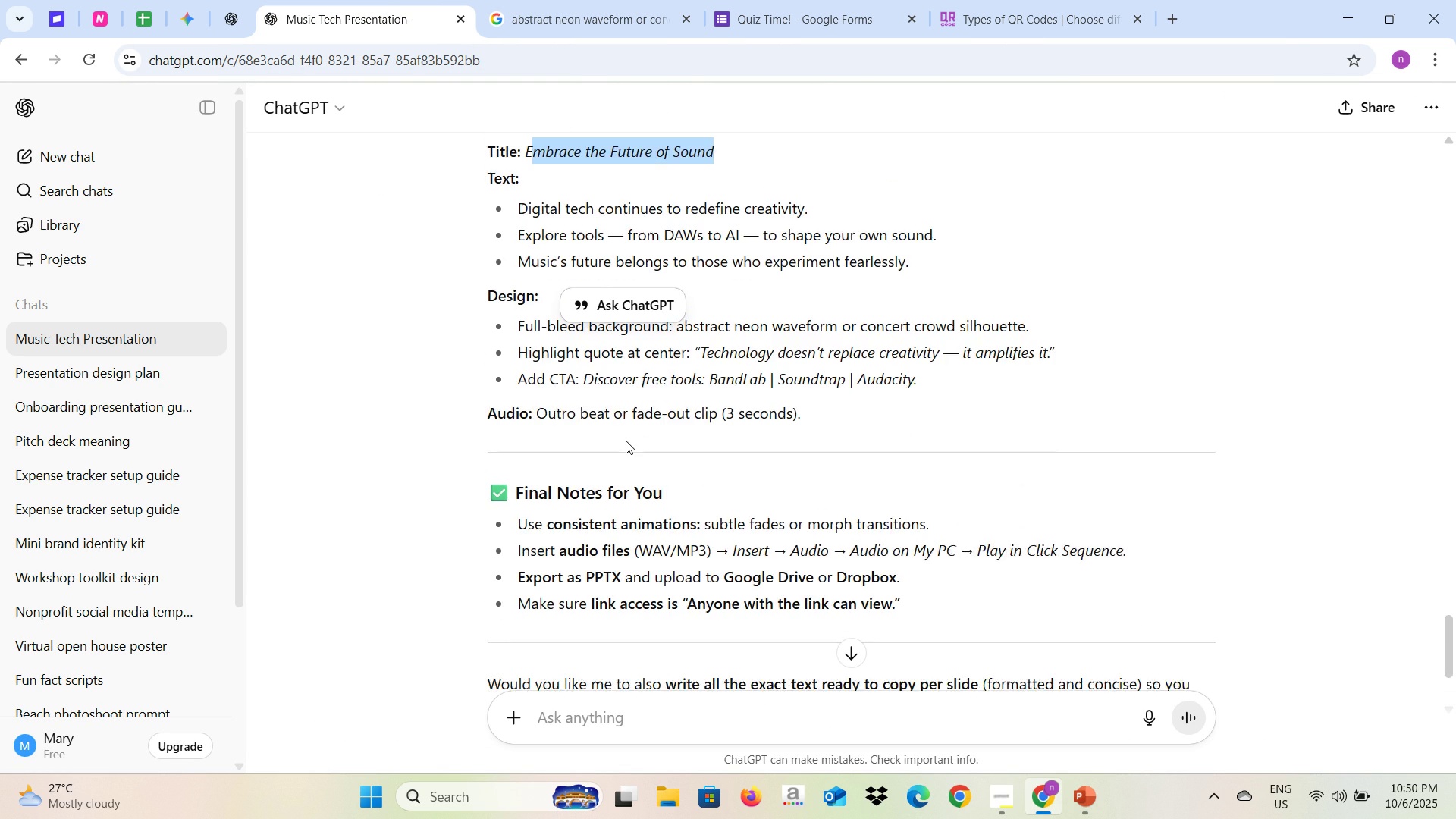 
scroll: coordinate [626, 441], scroll_direction: up, amount: 1.0